 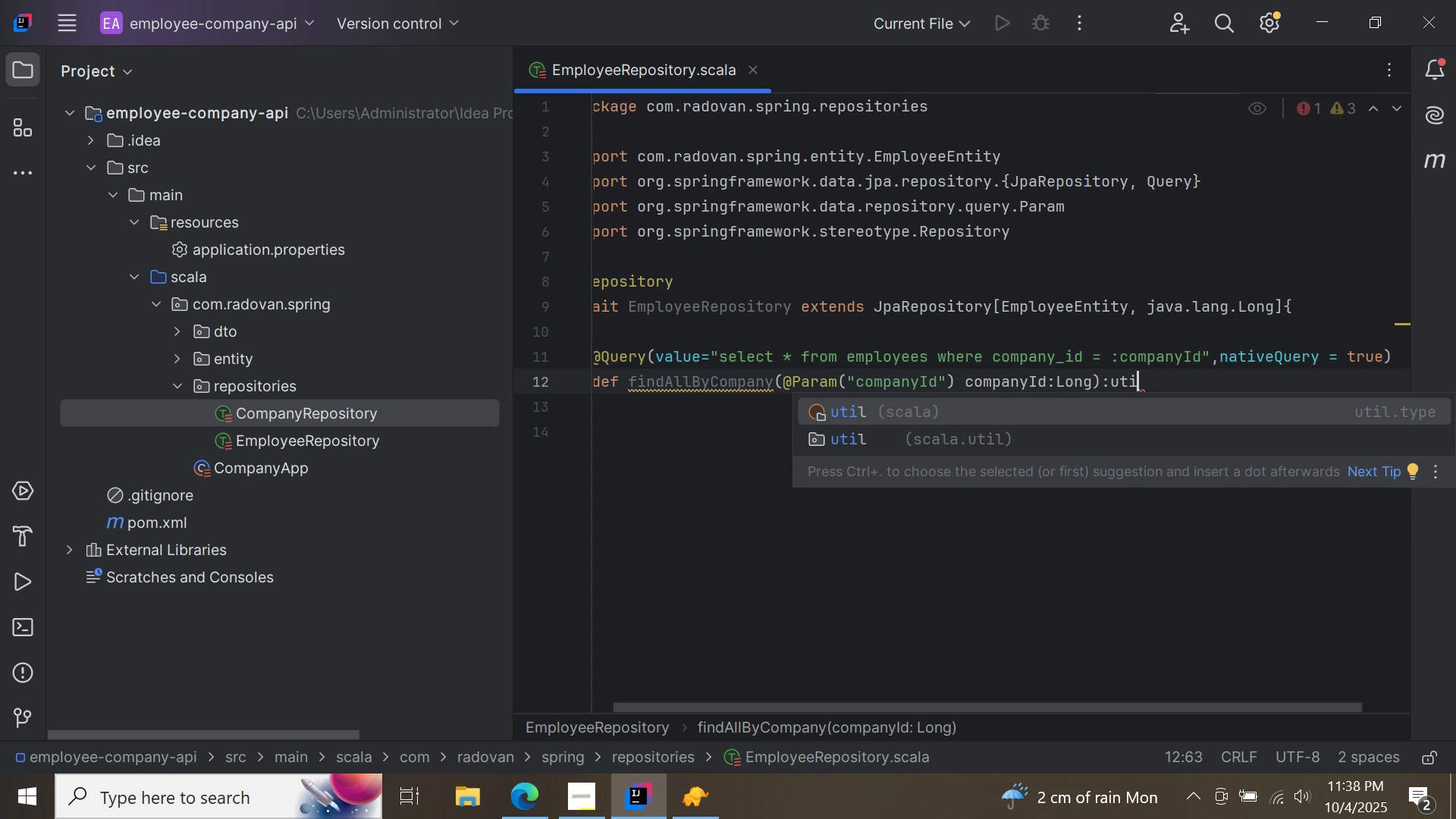 
type(l.List[Comp)
key(Backspace)
key(Backspace)
key(Backspace)
key(Backspace)
type(Empl)
 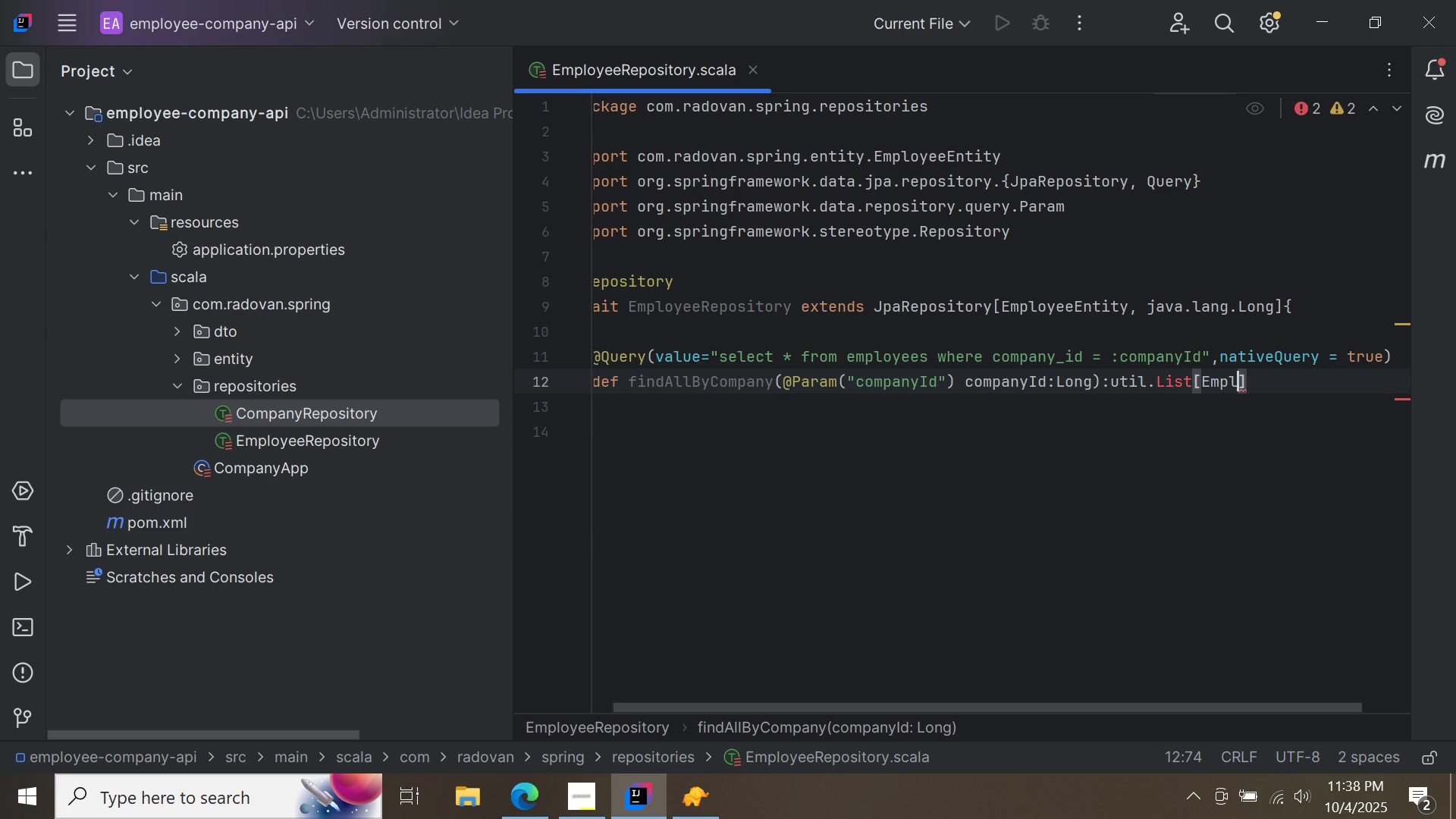 
key(Control+ControlLeft)
 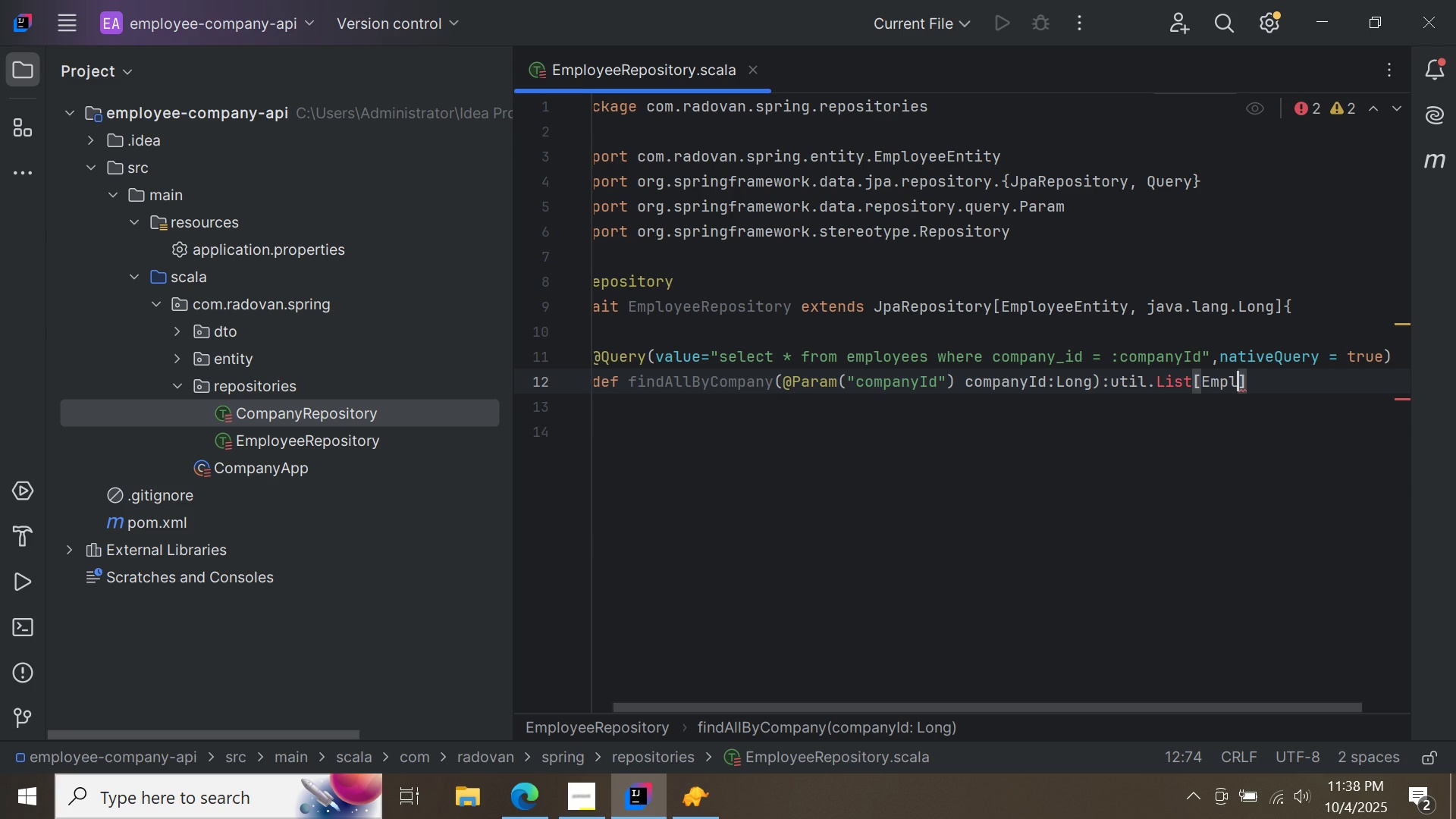 
key(Control+Space)
 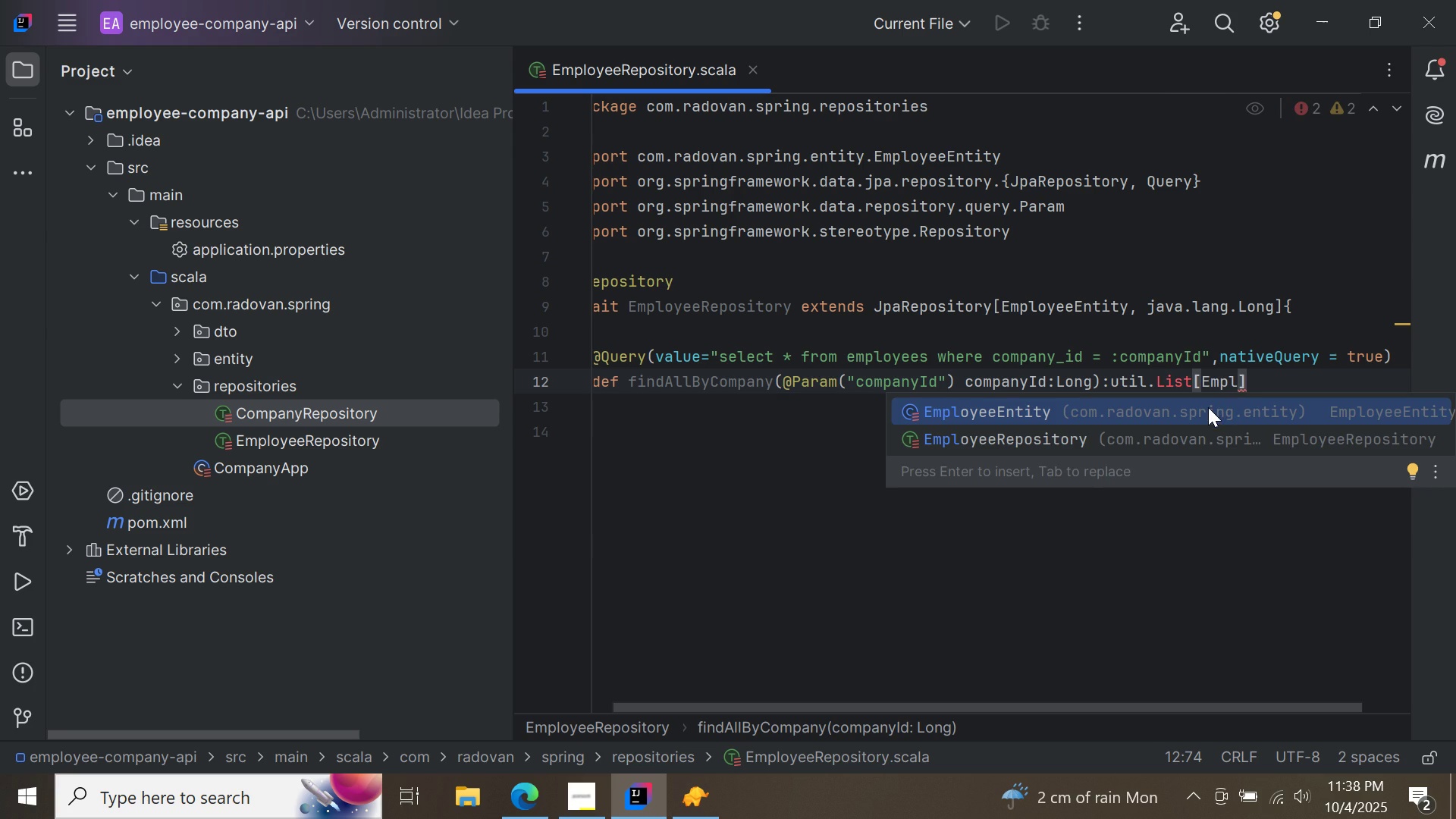 
double_click([1208, 407])